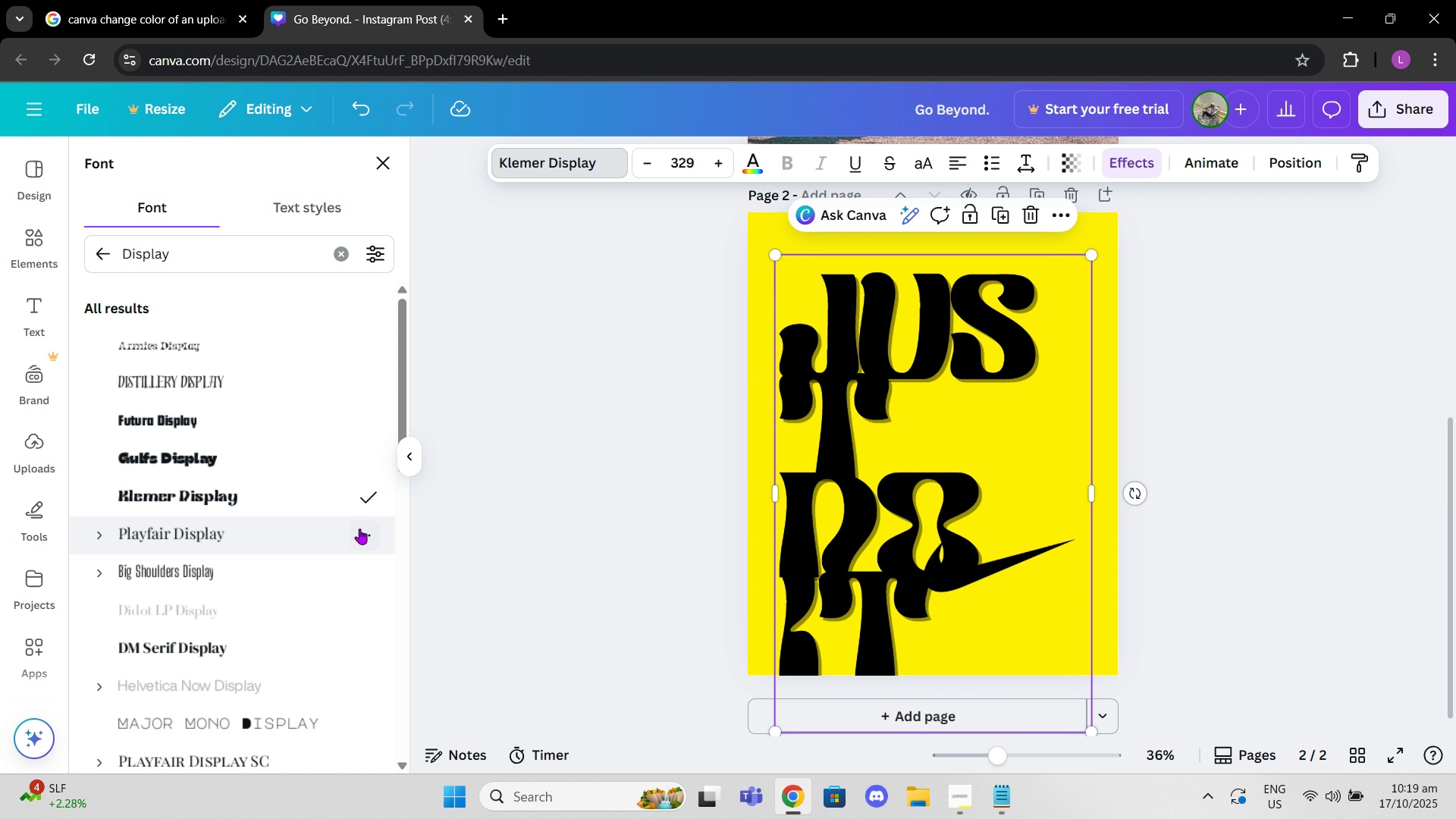 
left_click([214, 649])
 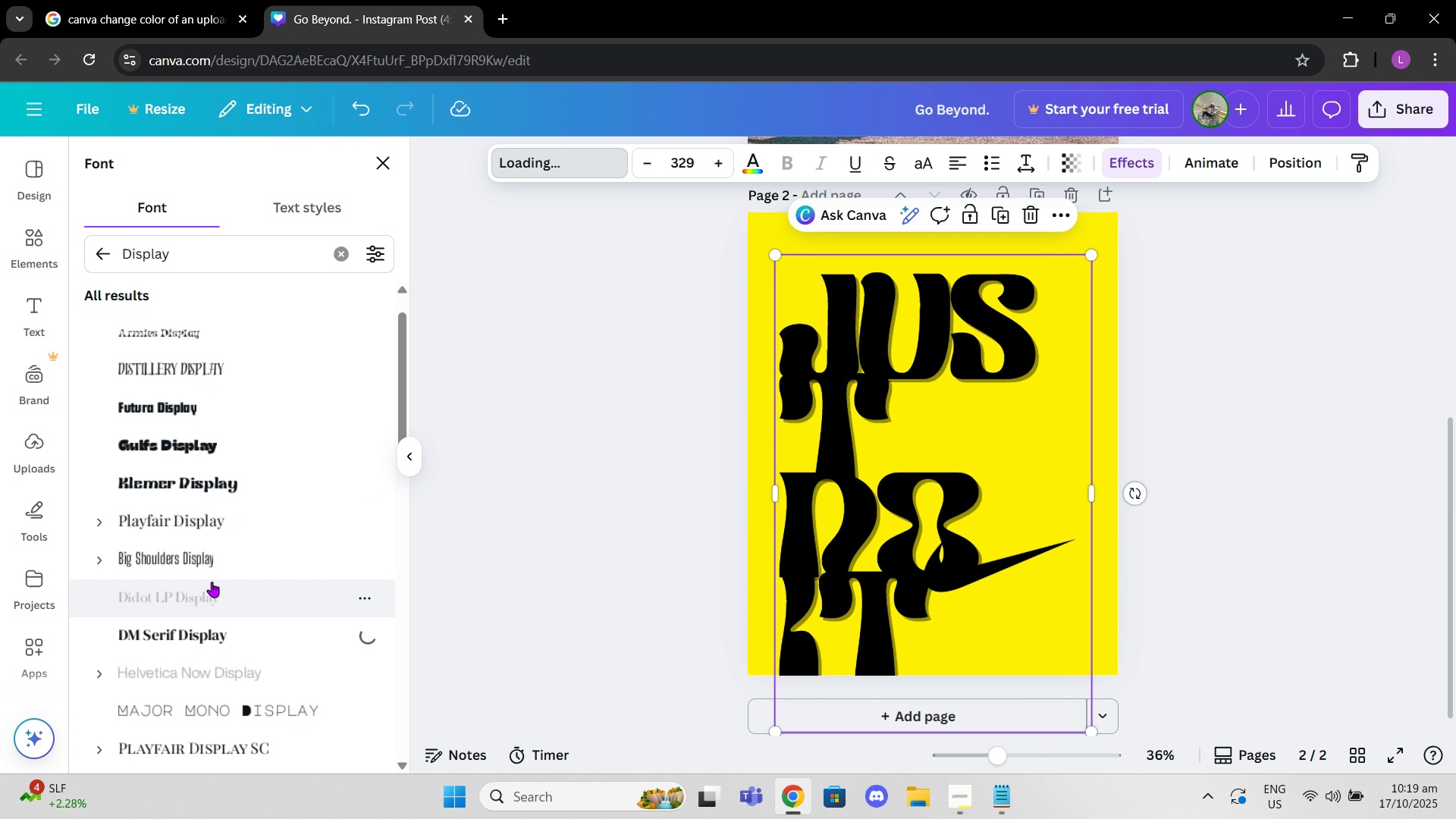 
scroll: coordinate [212, 582], scroll_direction: down, amount: 4.0
 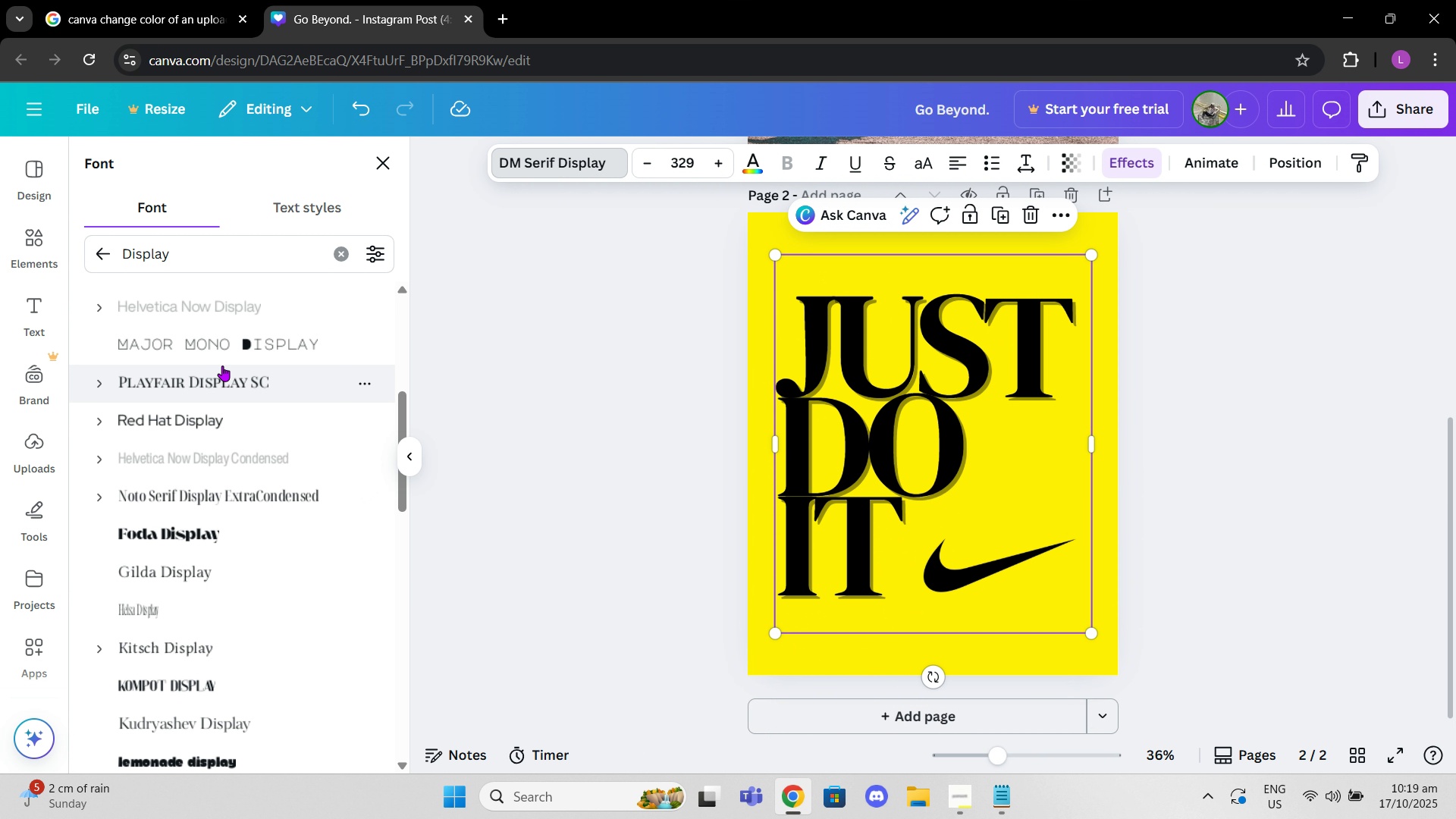 
left_click([226, 352])
 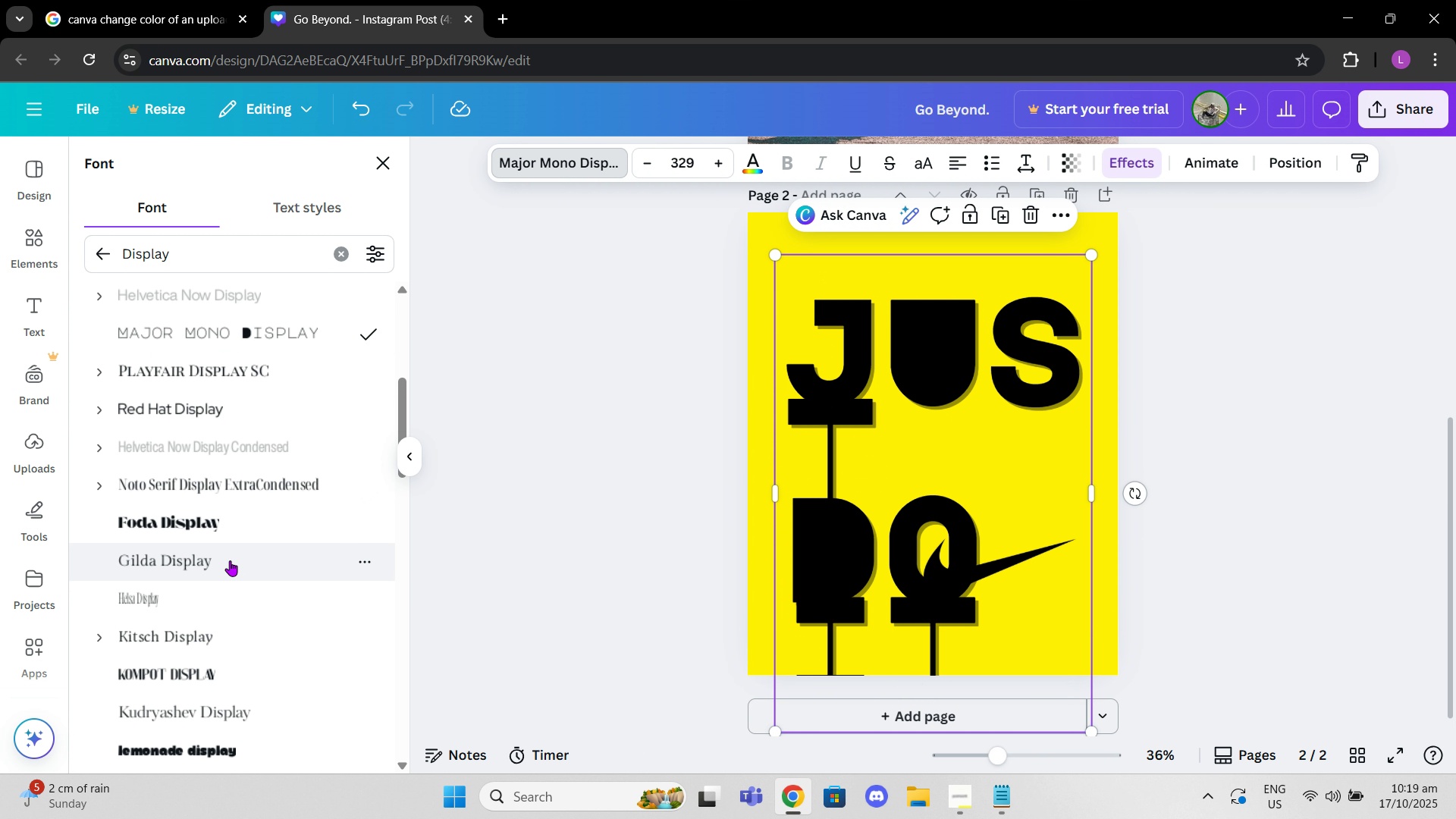 
scroll: coordinate [209, 532], scroll_direction: down, amount: 10.0
 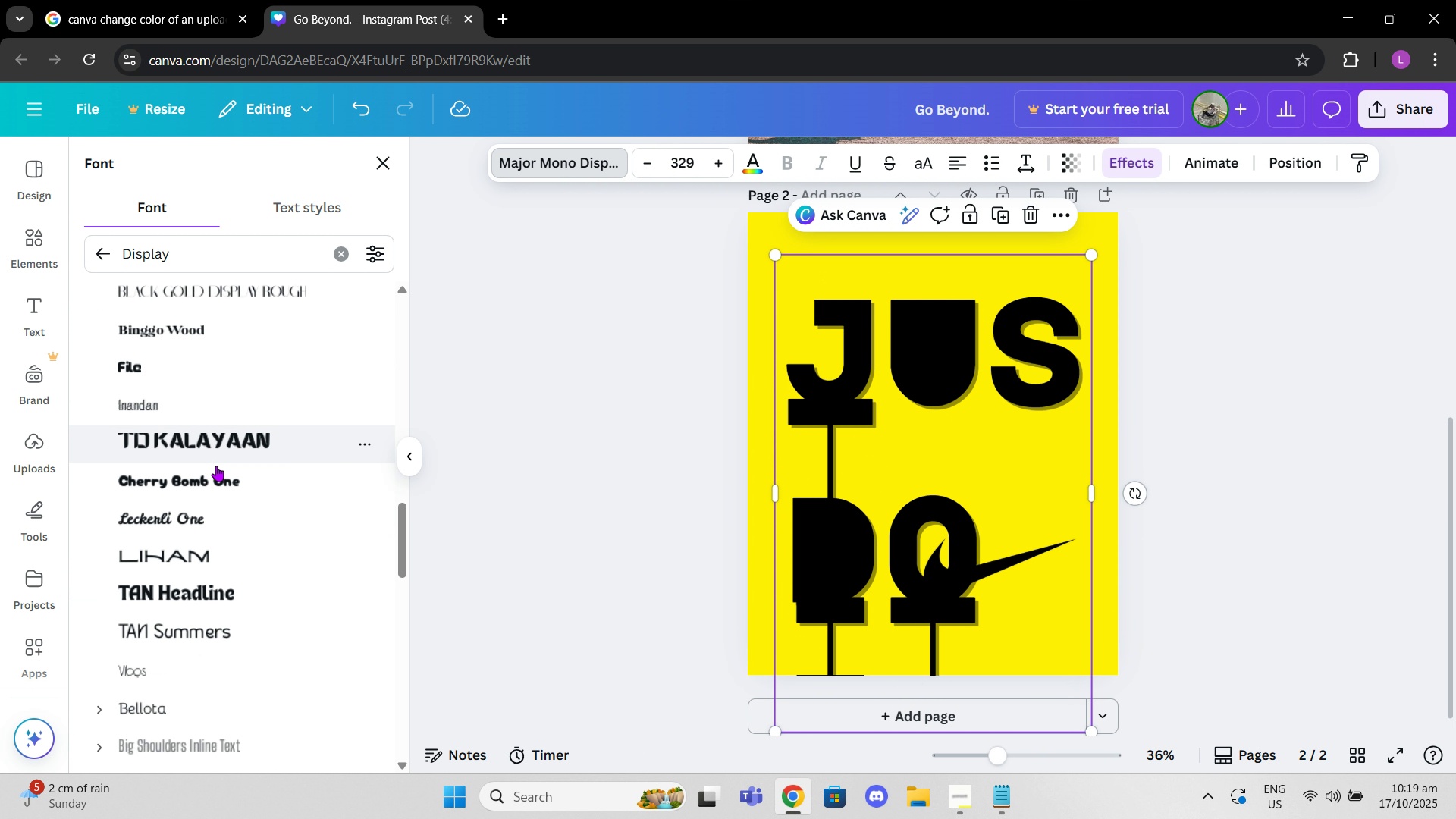 
left_click([220, 475])
 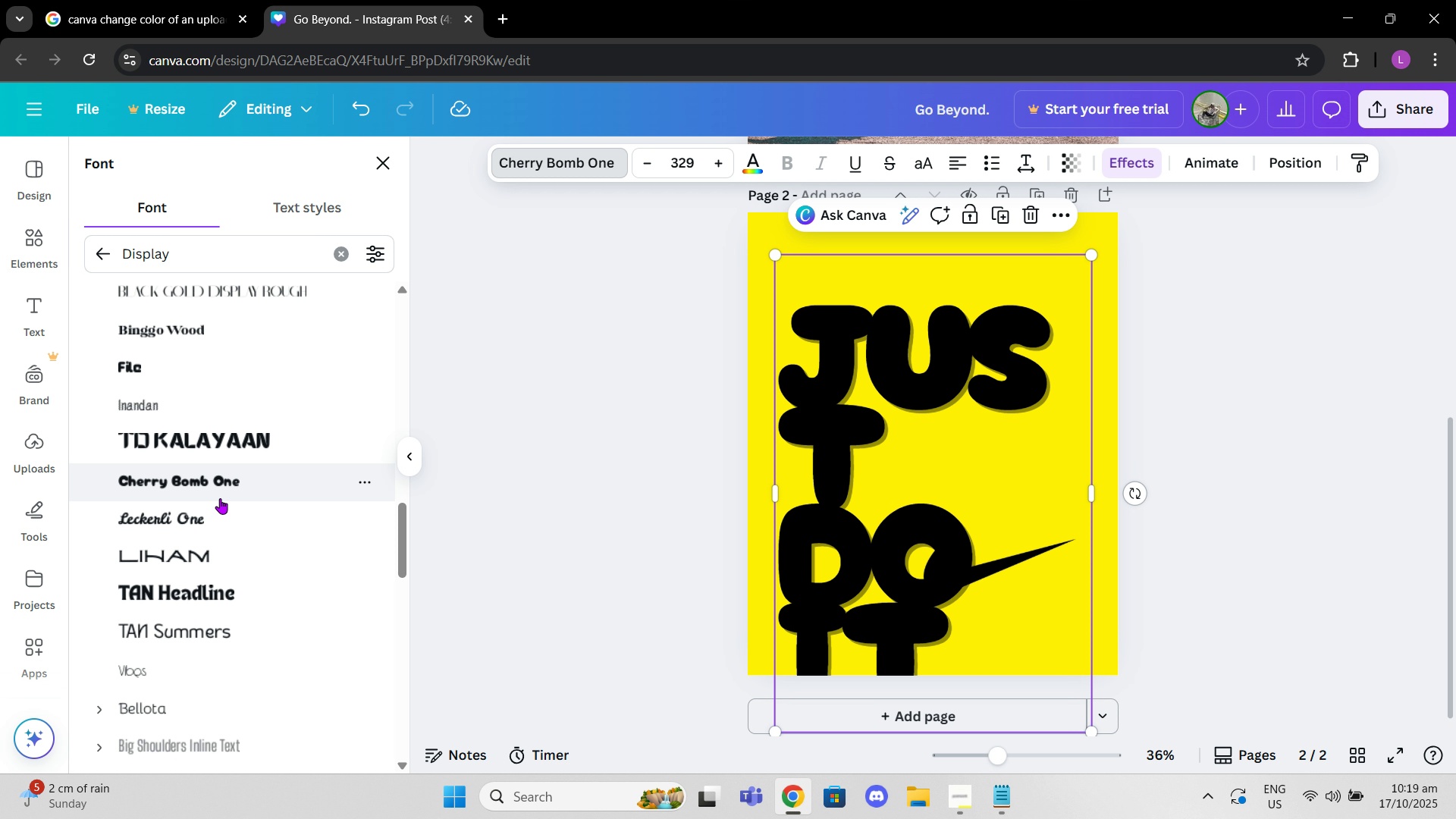 
left_click([212, 590])
 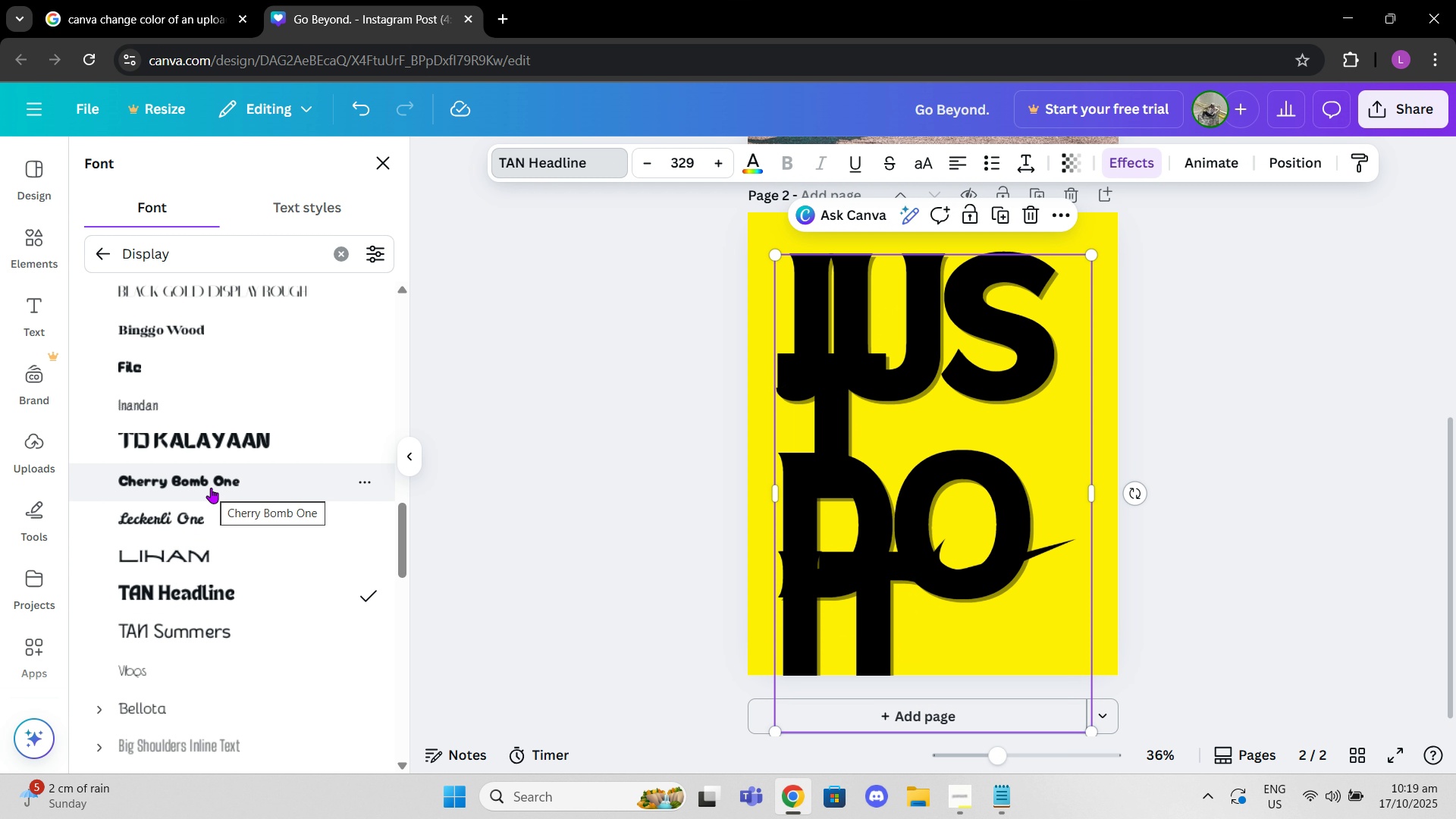 
scroll: coordinate [211, 488], scroll_direction: down, amount: 4.0
 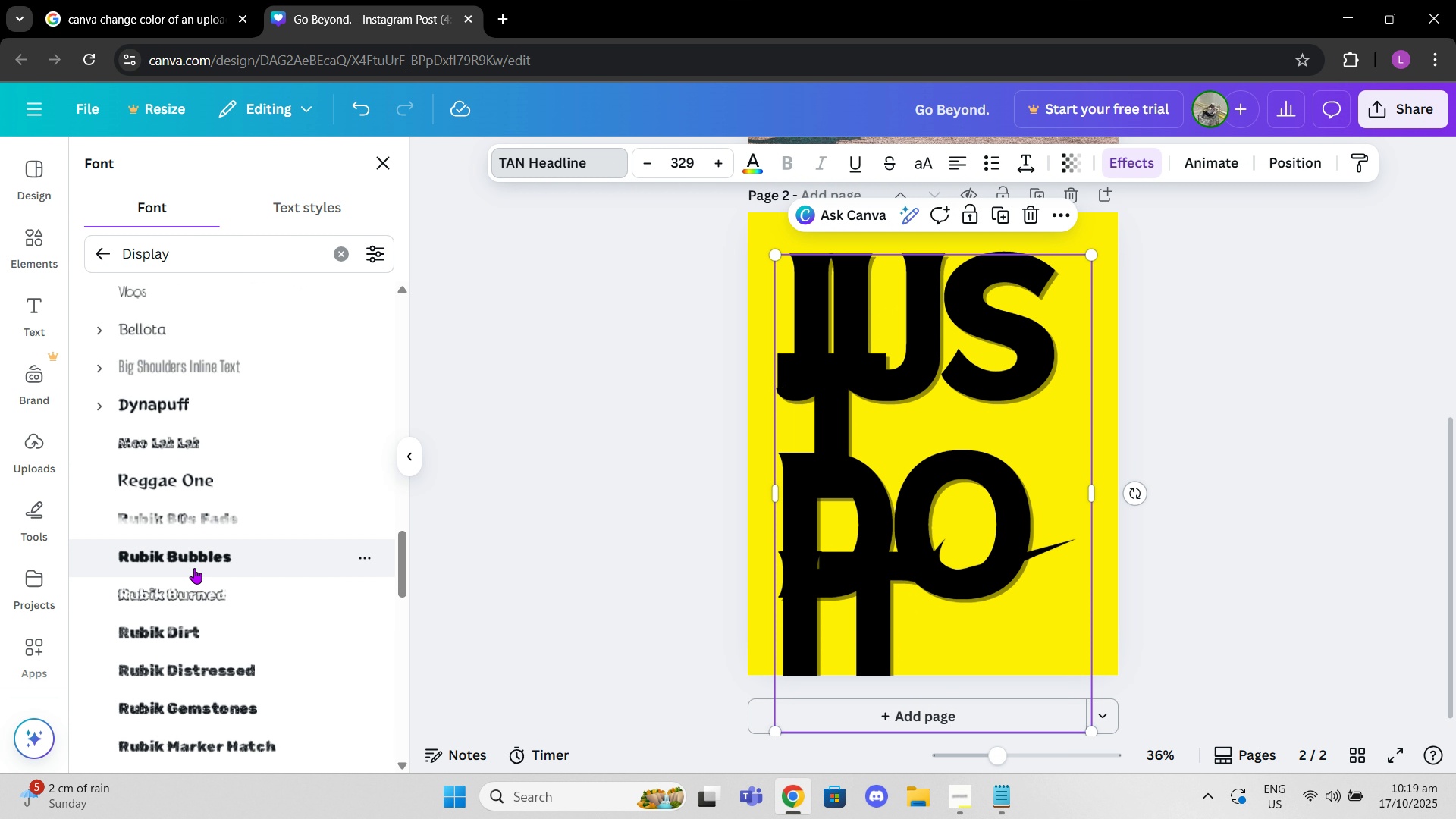 
left_click([194, 568])
 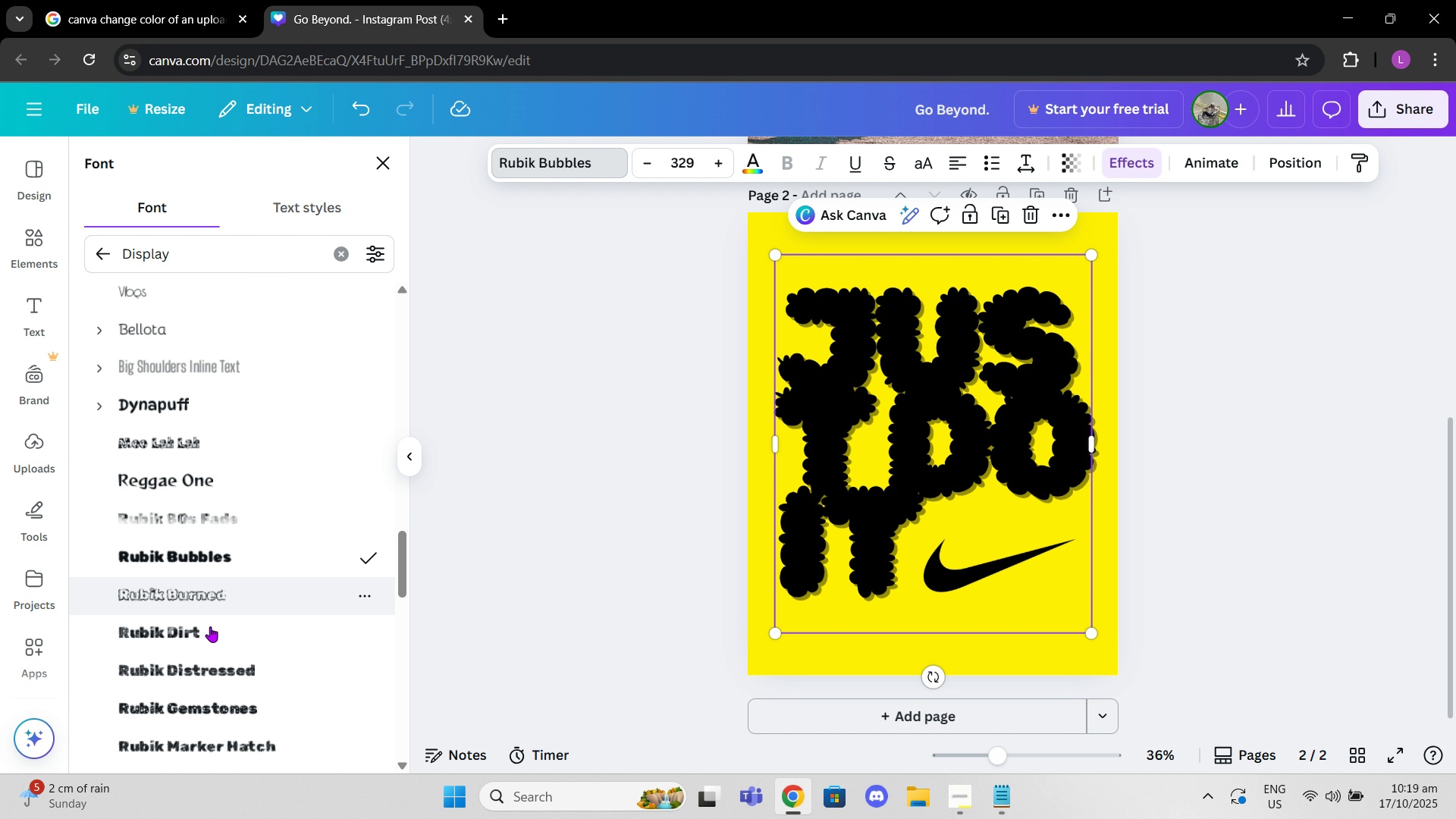 
left_click([210, 626])
 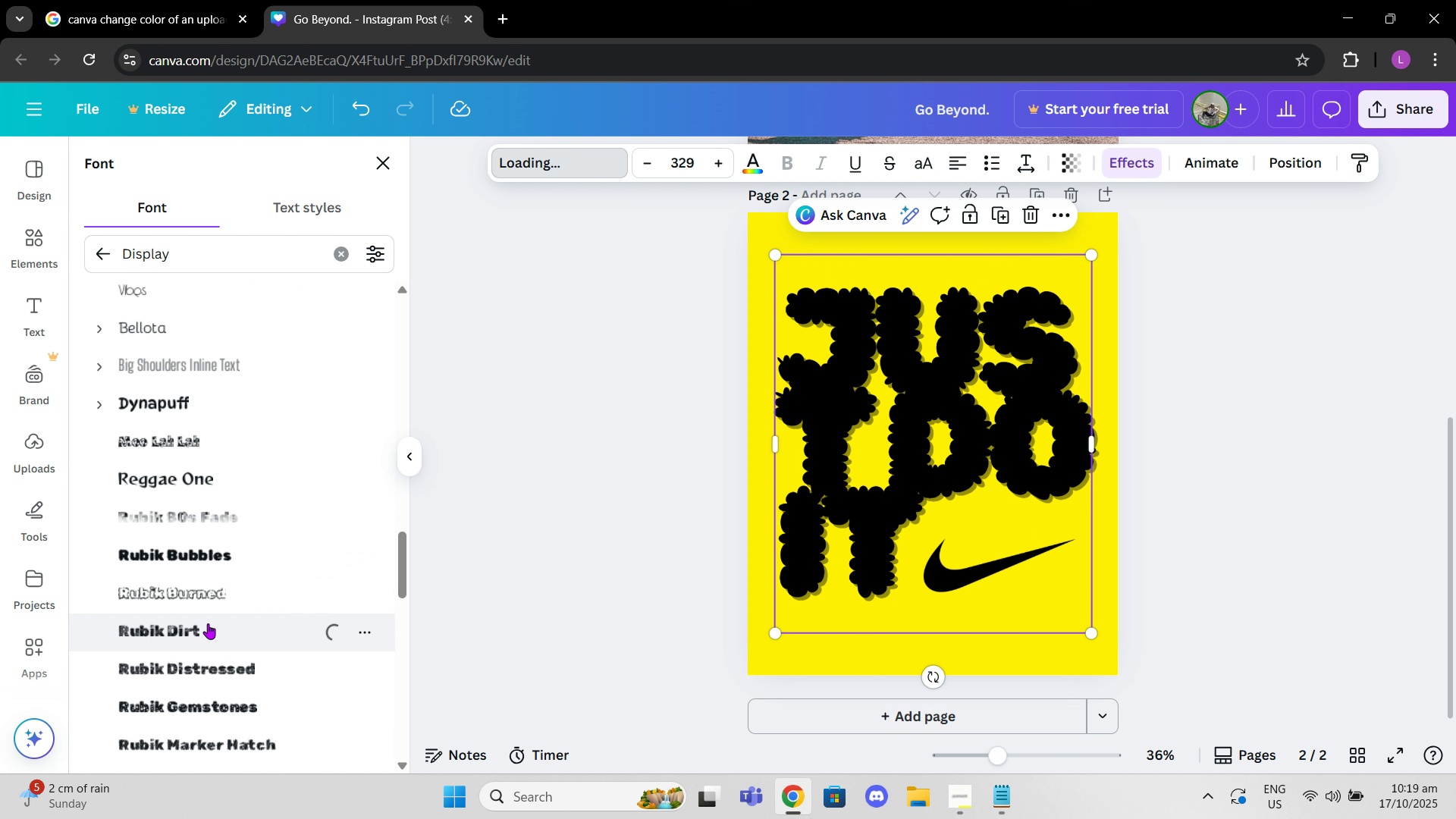 
scroll: coordinate [208, 623], scroll_direction: down, amount: 4.0
 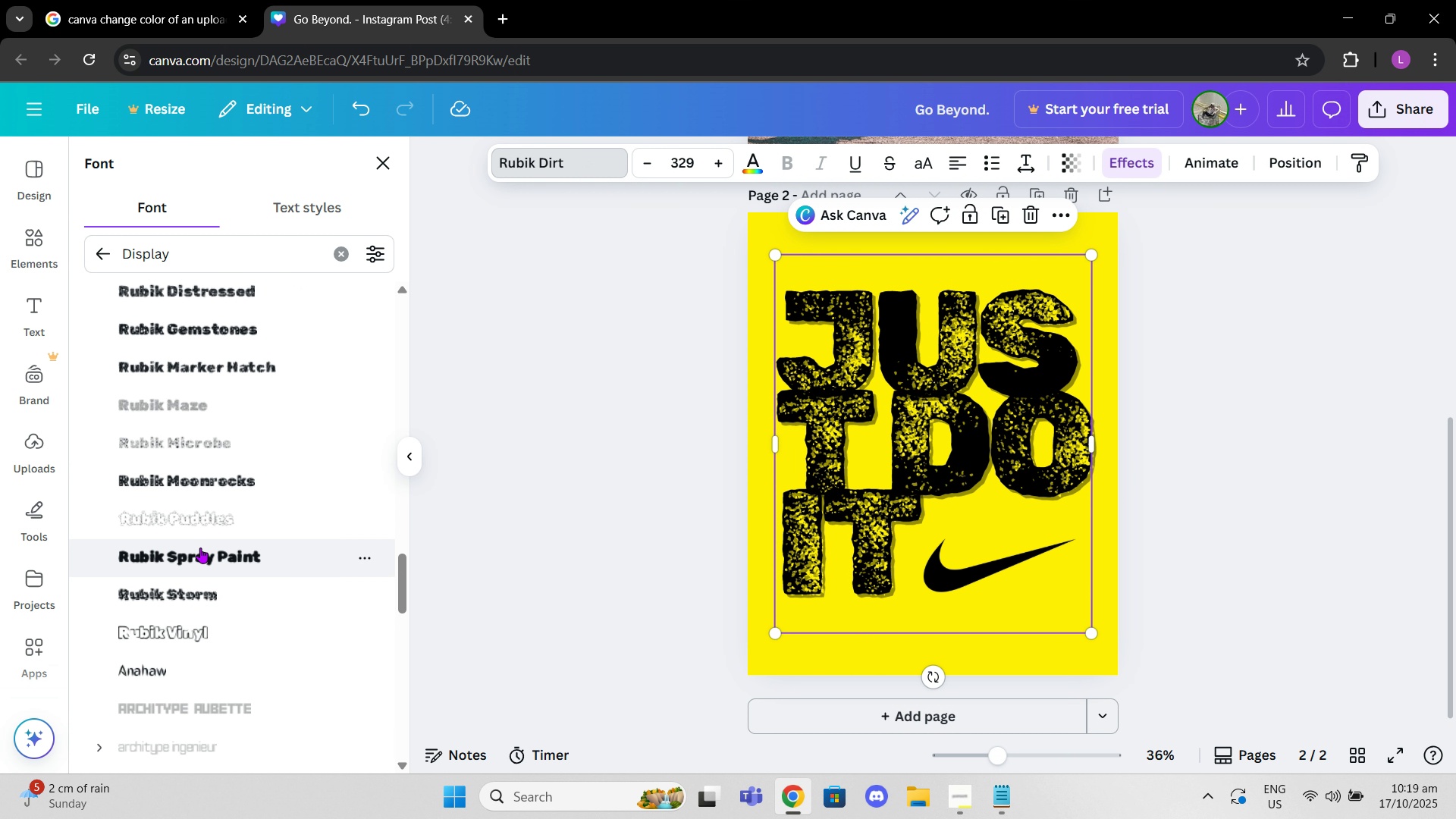 
left_click([200, 548])
 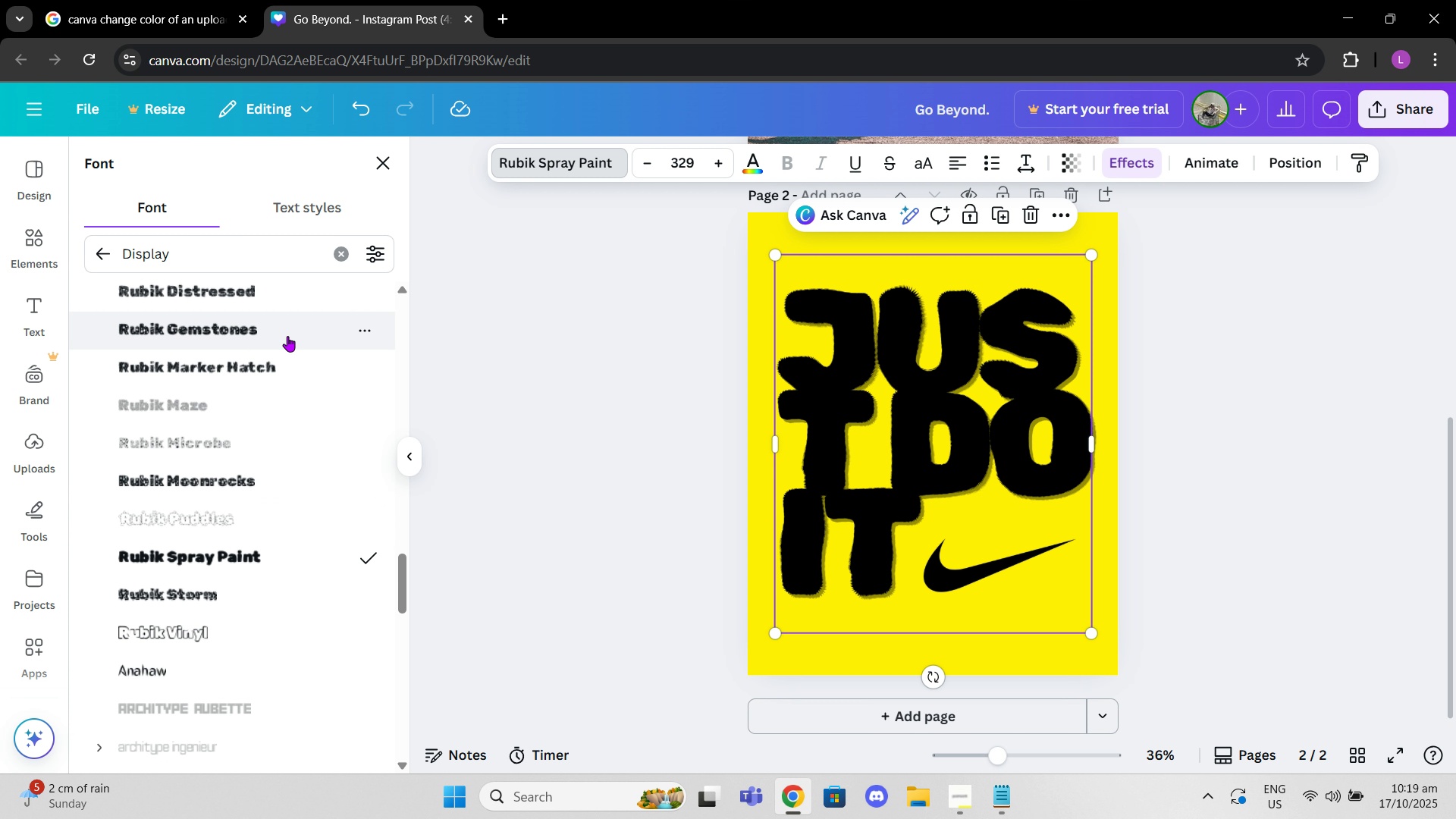 
left_click([272, 362])
 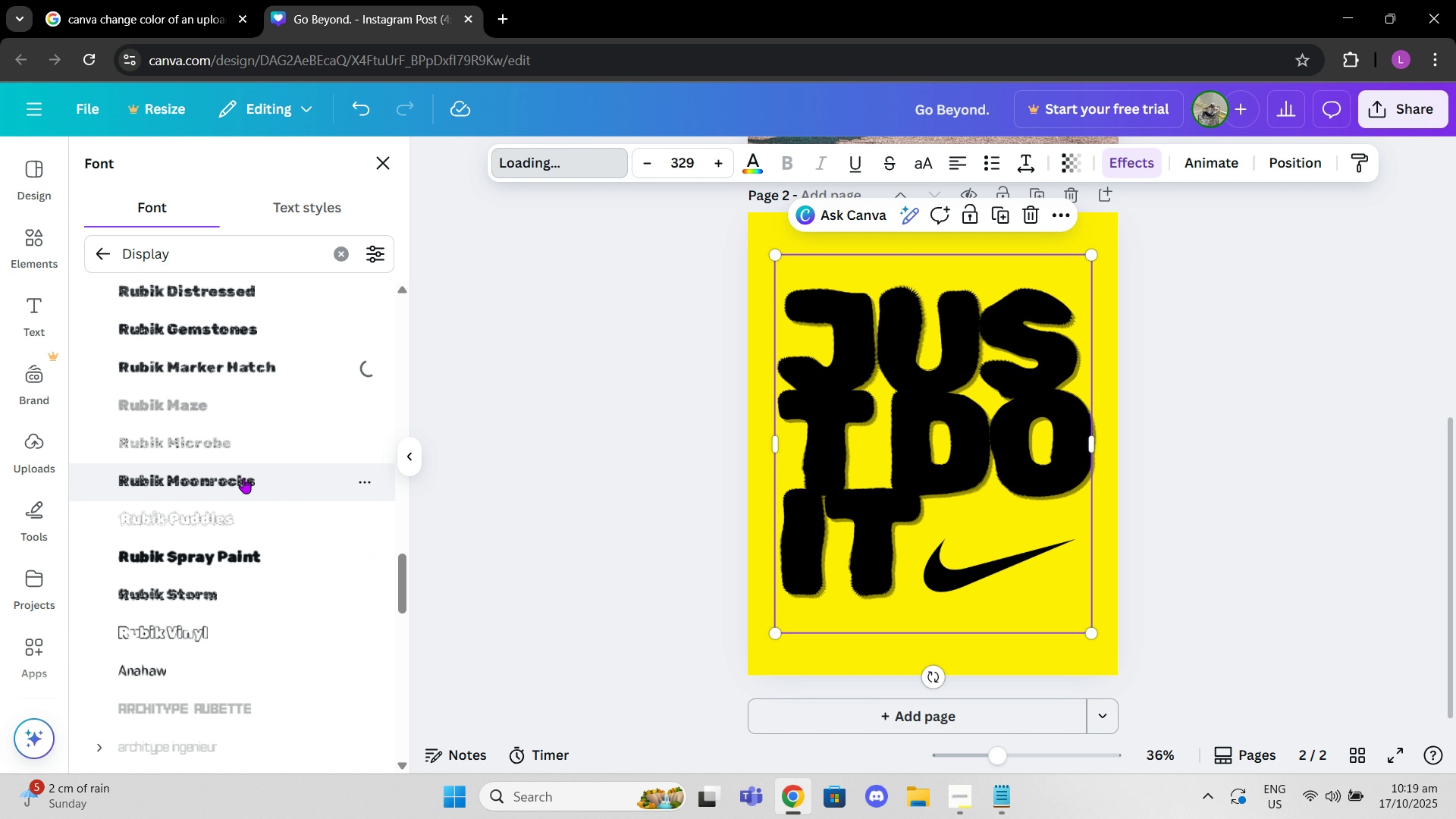 
scroll: coordinate [229, 537], scroll_direction: down, amount: 10.0
 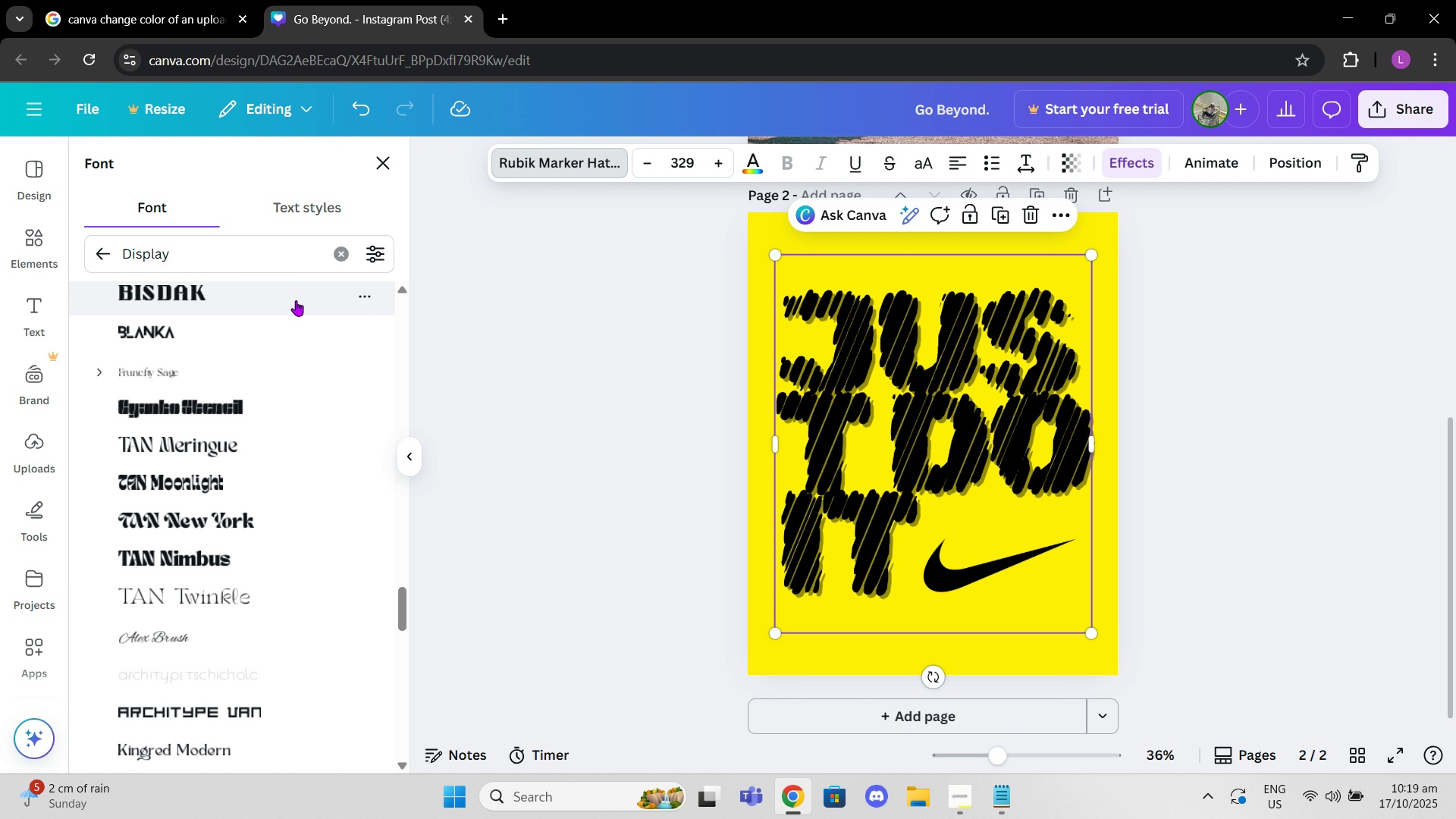 
left_click([296, 300])
 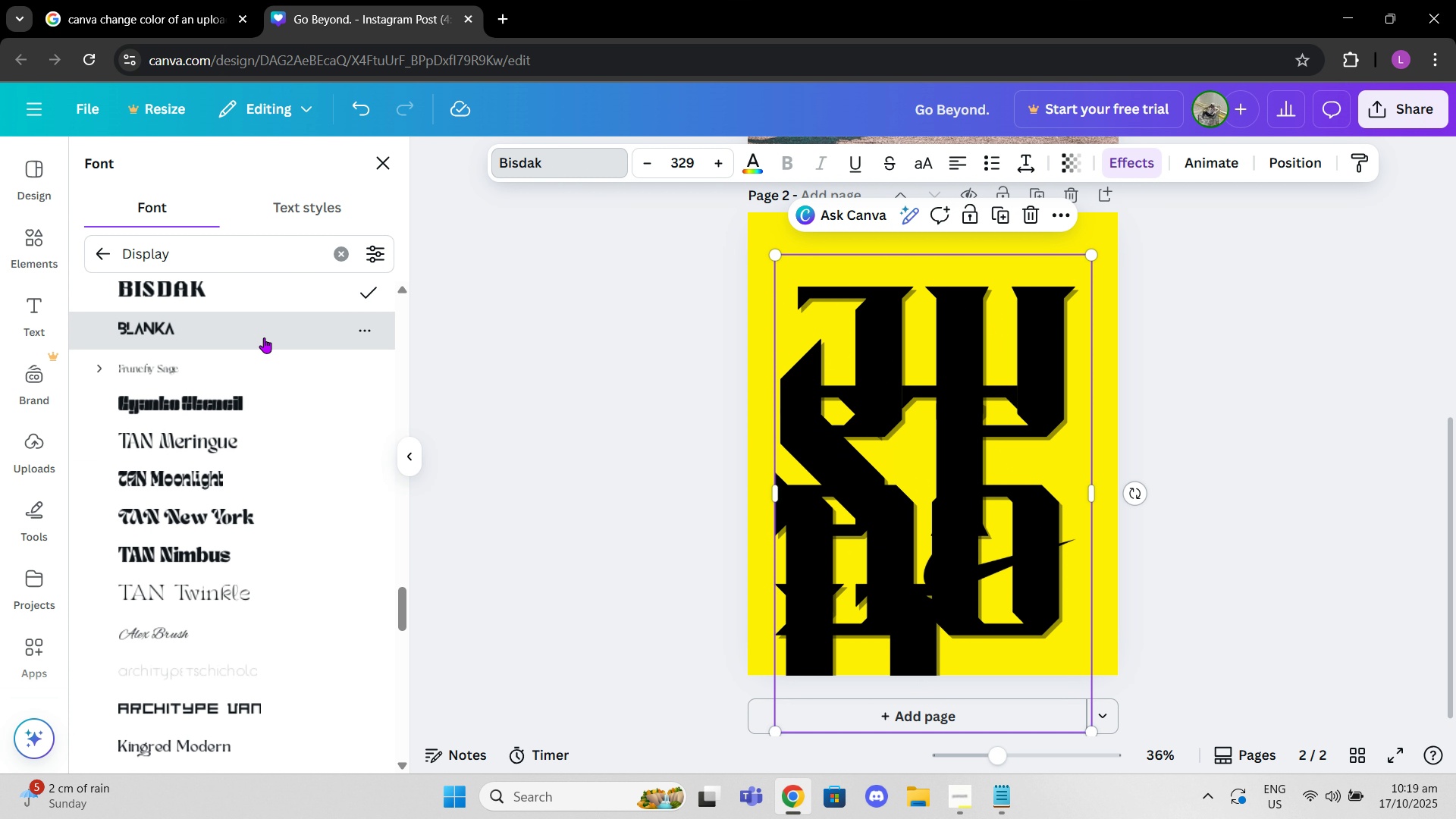 
left_click([264, 337])
 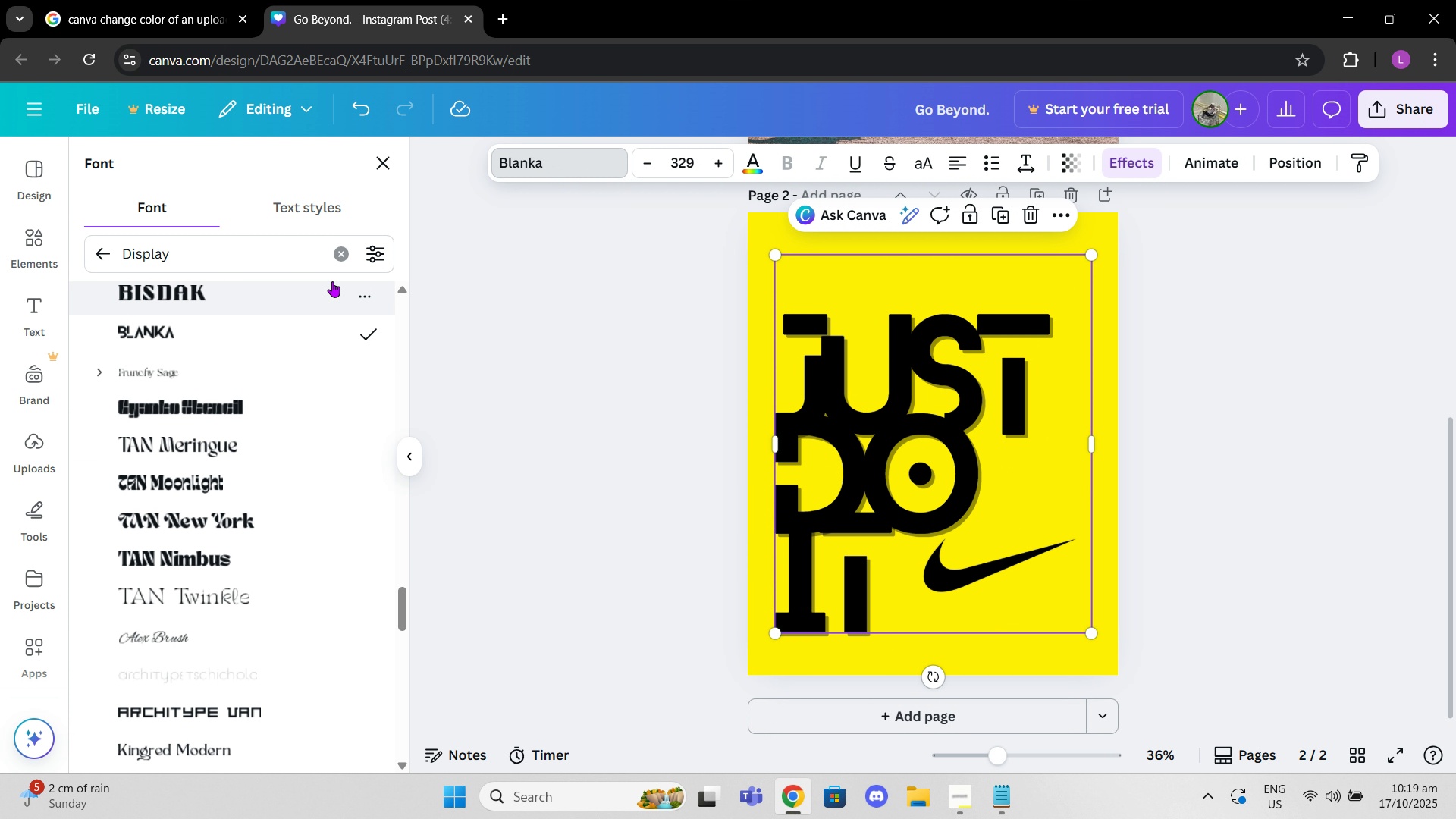 
left_click([337, 262])
 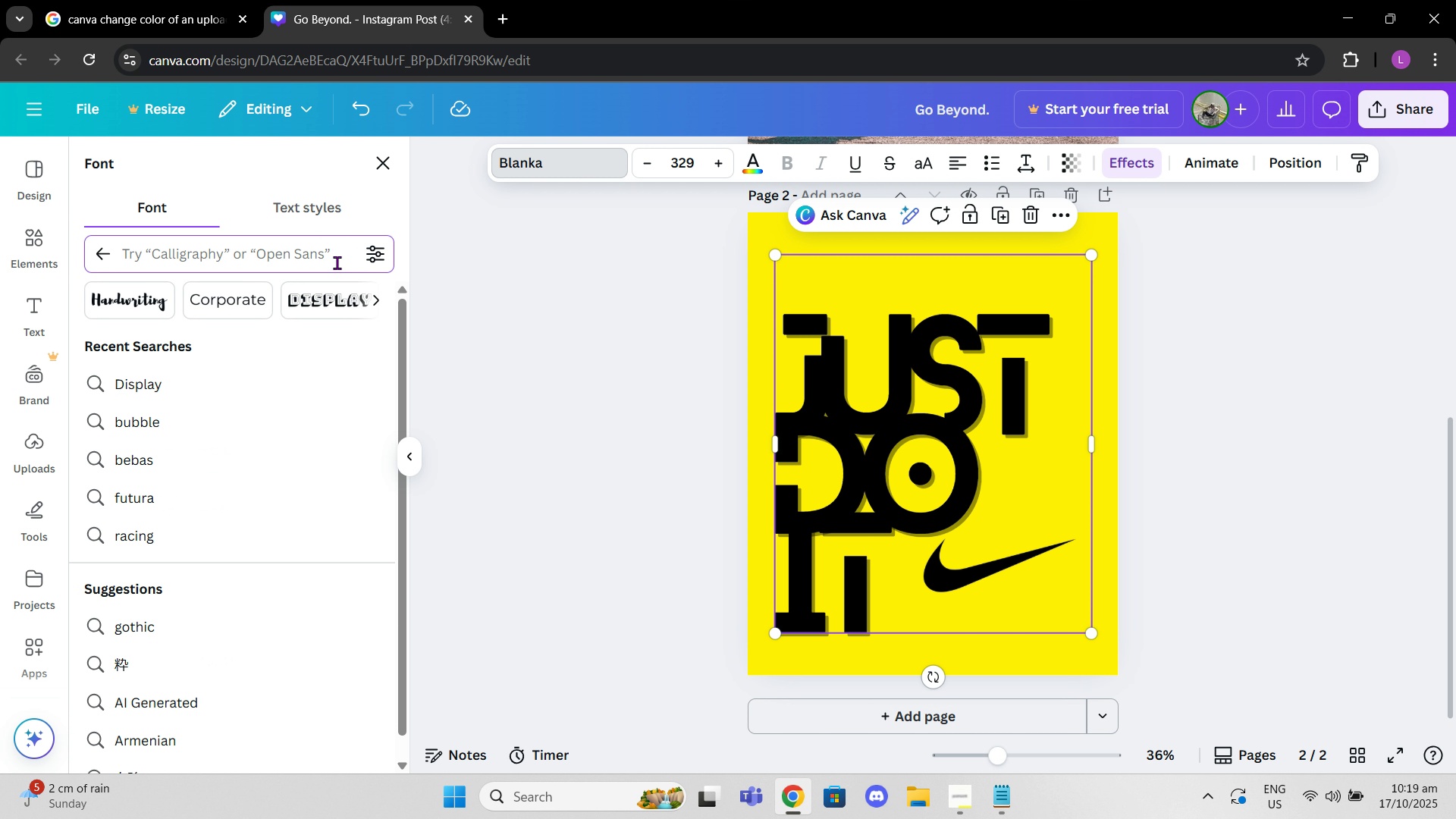 
type(racing)
 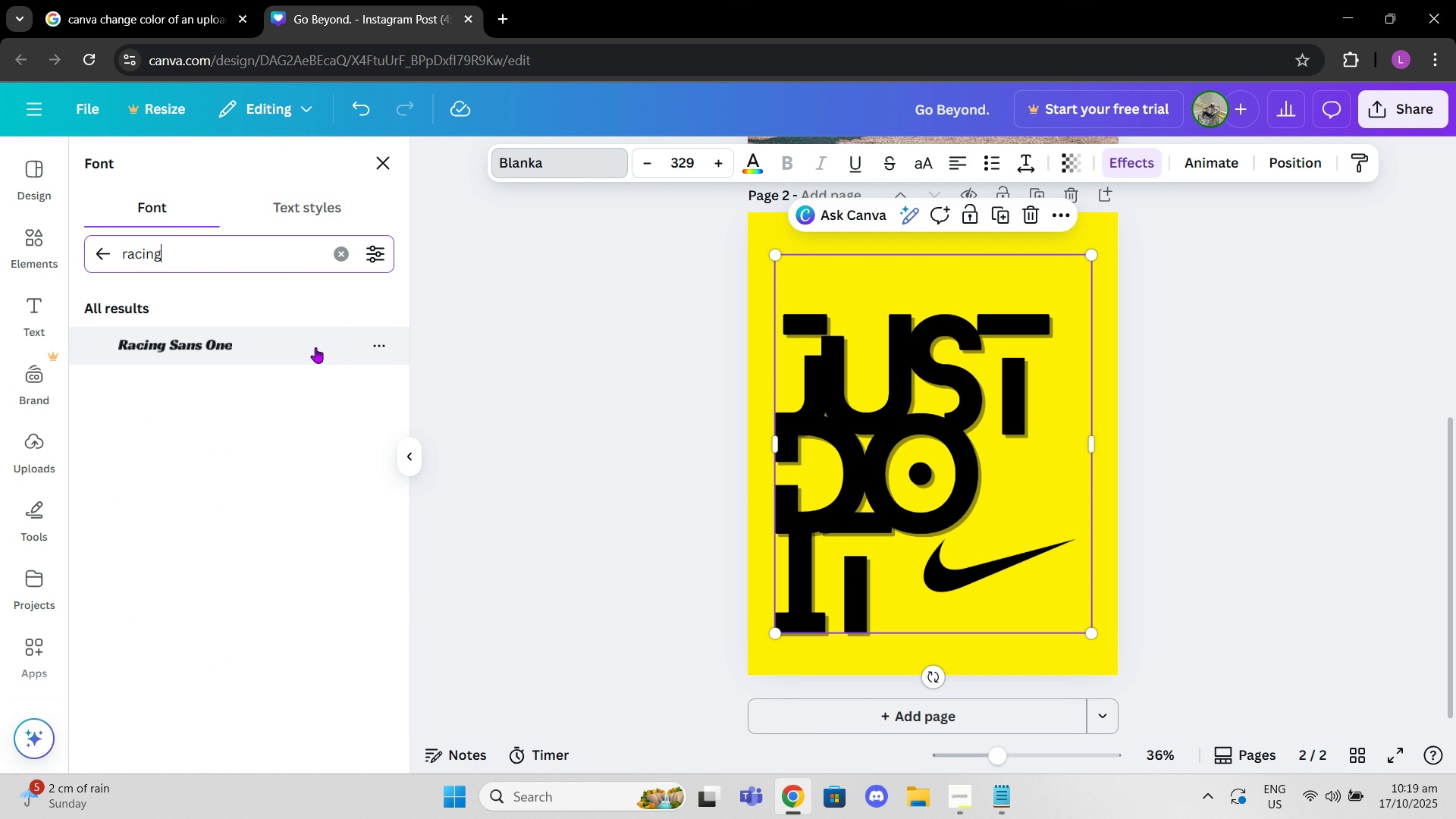 
left_click([311, 350])
 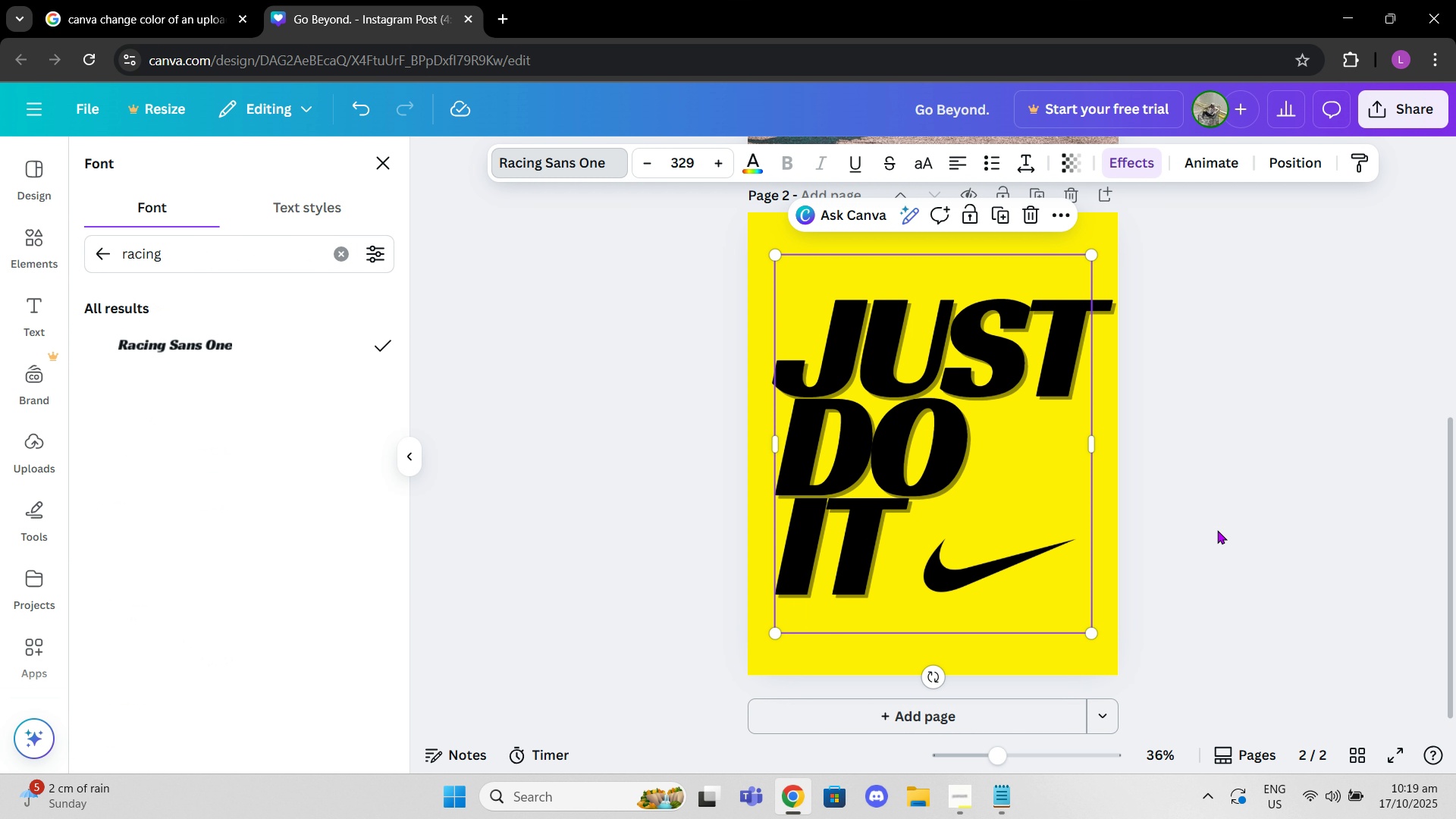 
left_click([1217, 530])
 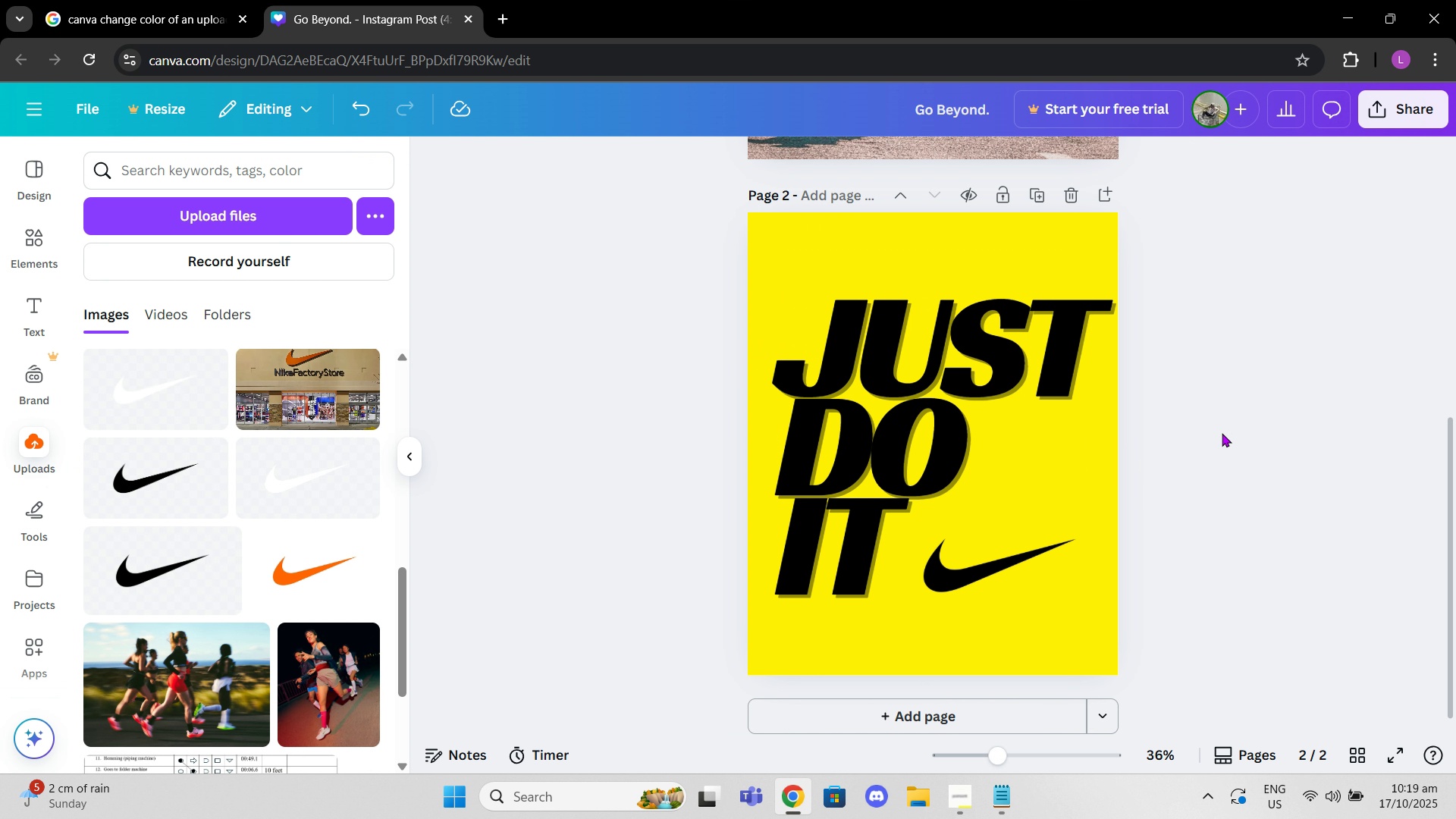 
left_click([1225, 433])
 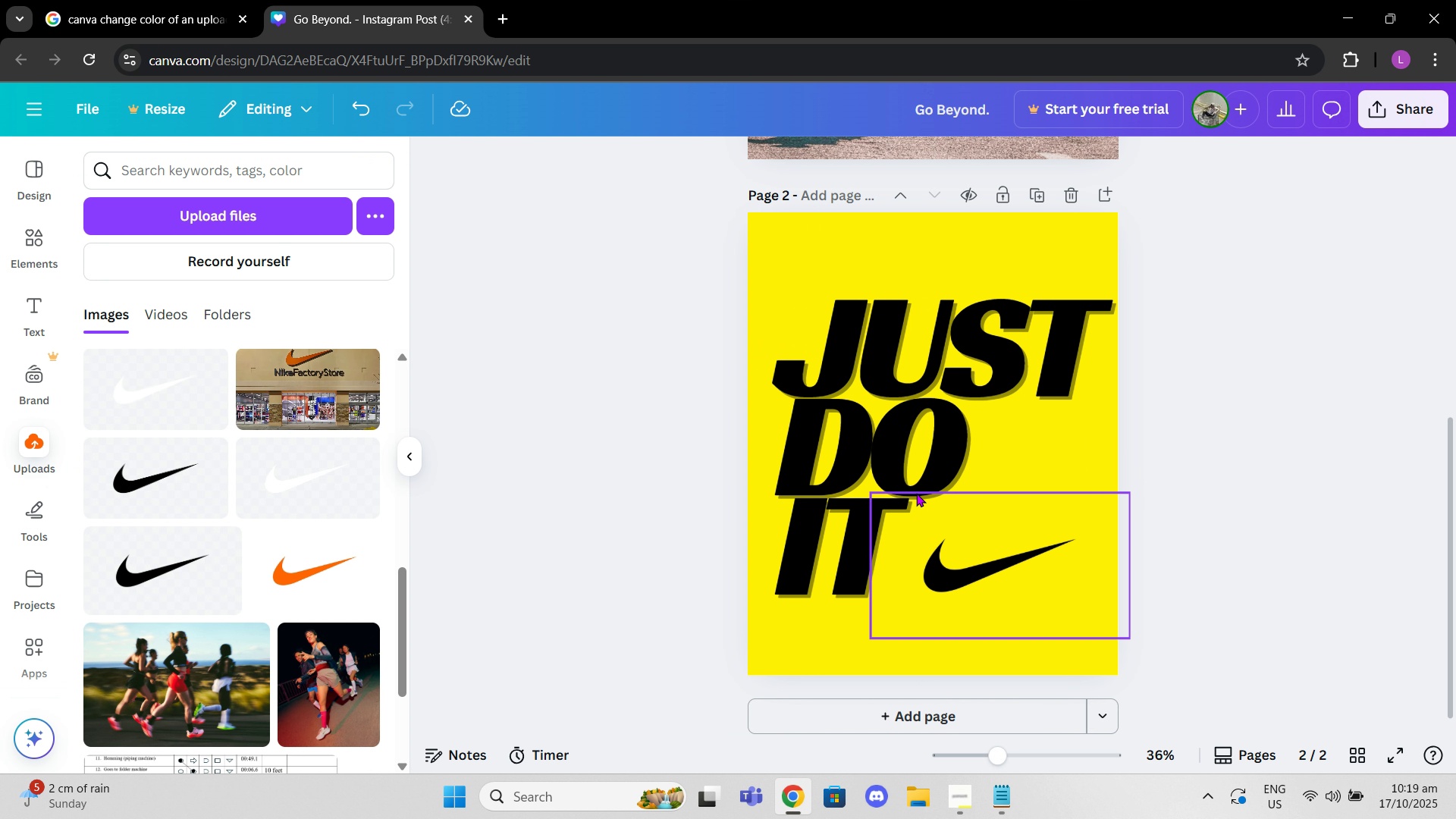 
left_click([885, 492])
 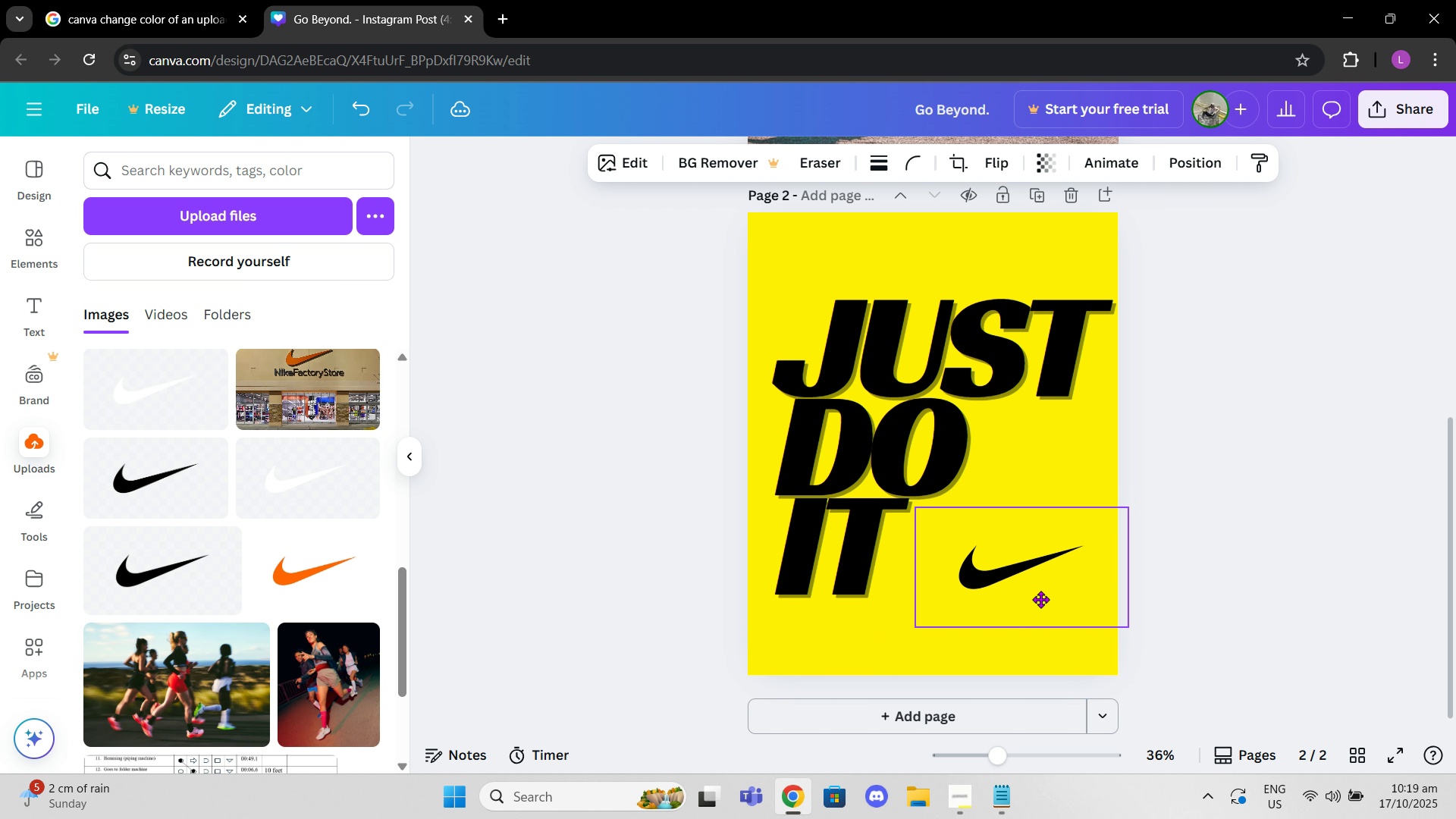 
left_click([1325, 494])
 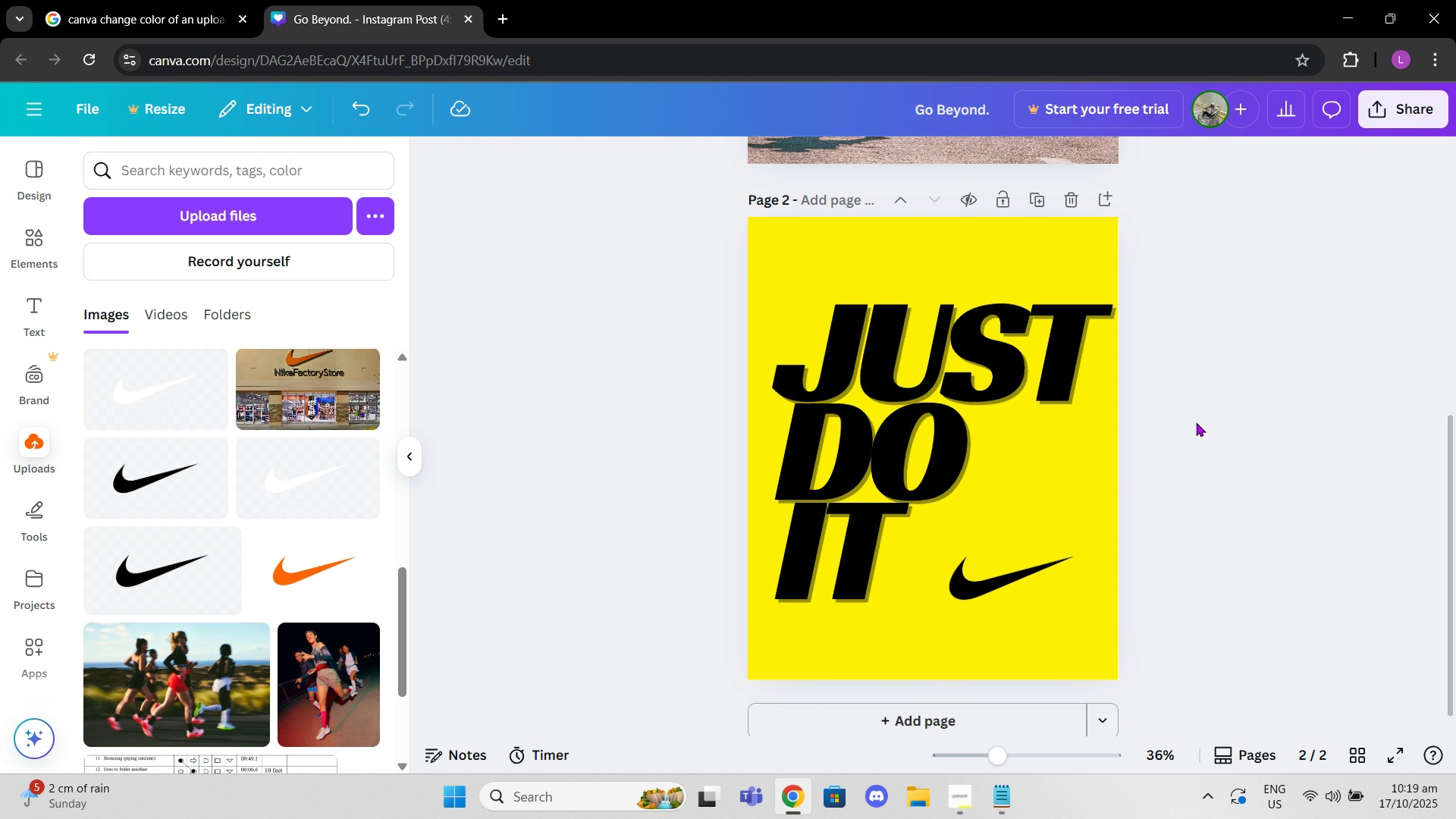 
scroll: coordinate [1194, 425], scroll_direction: up, amount: 5.0